 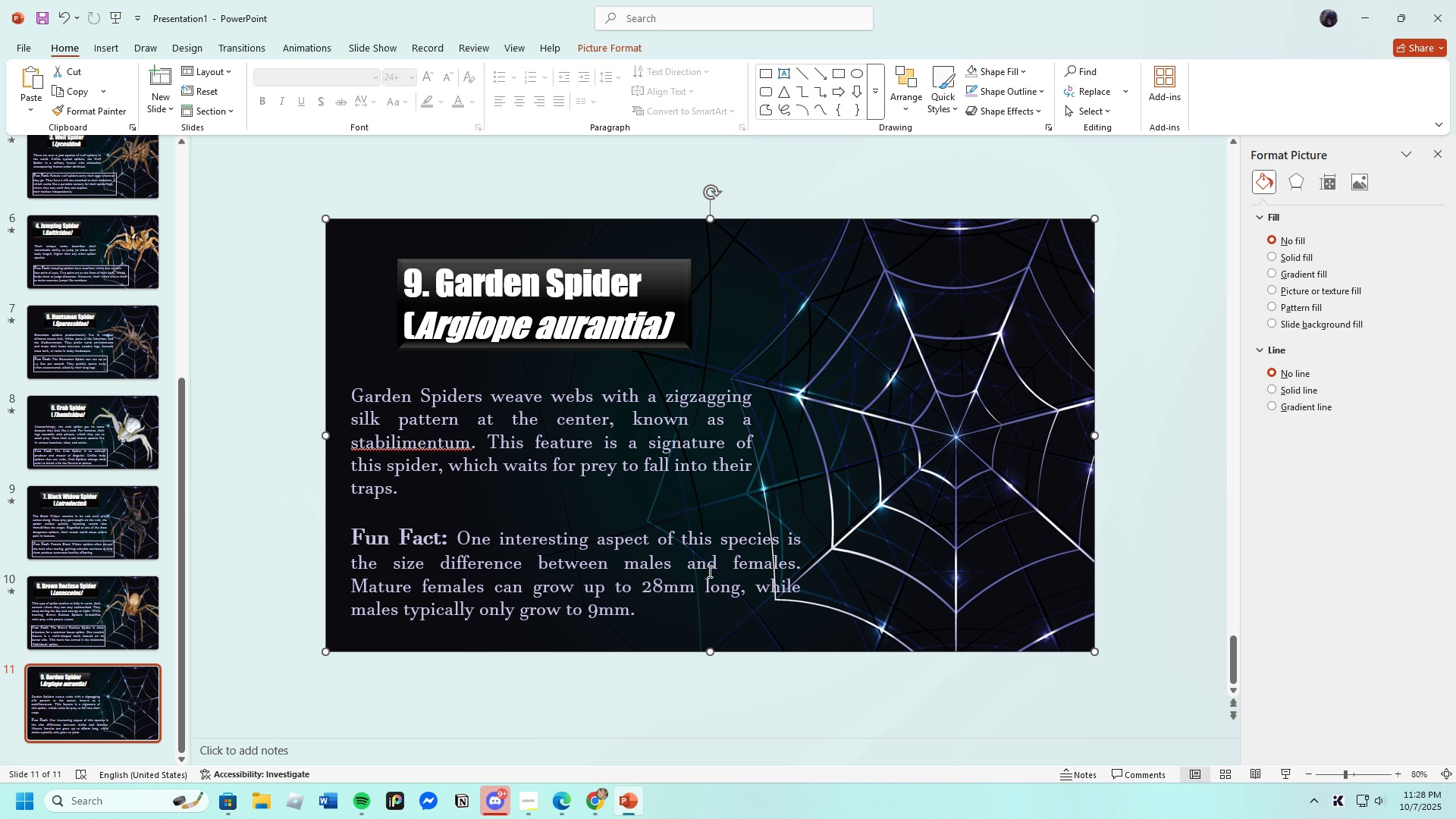 
left_click([110, 42])
 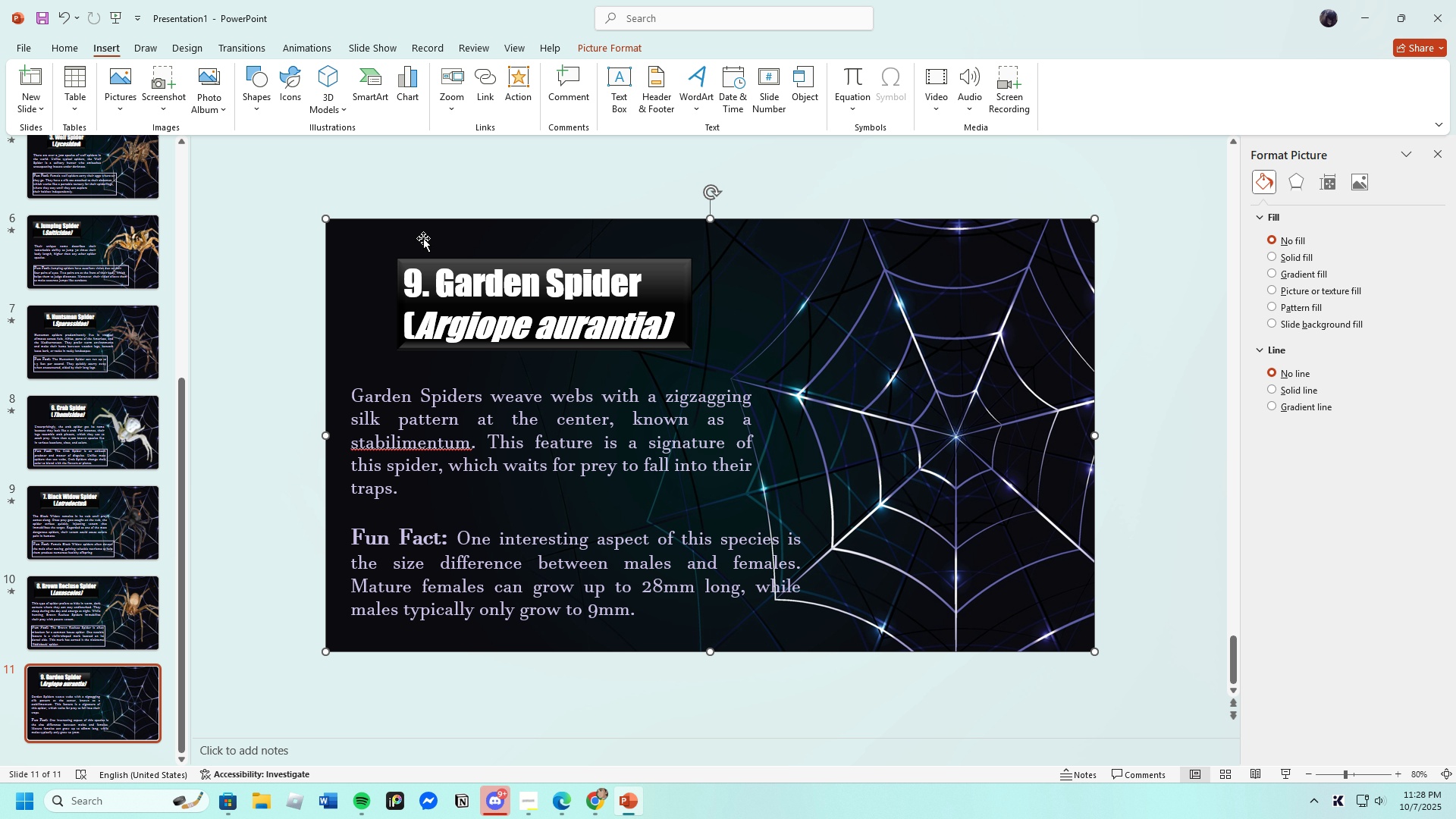 
wait(6.61)
 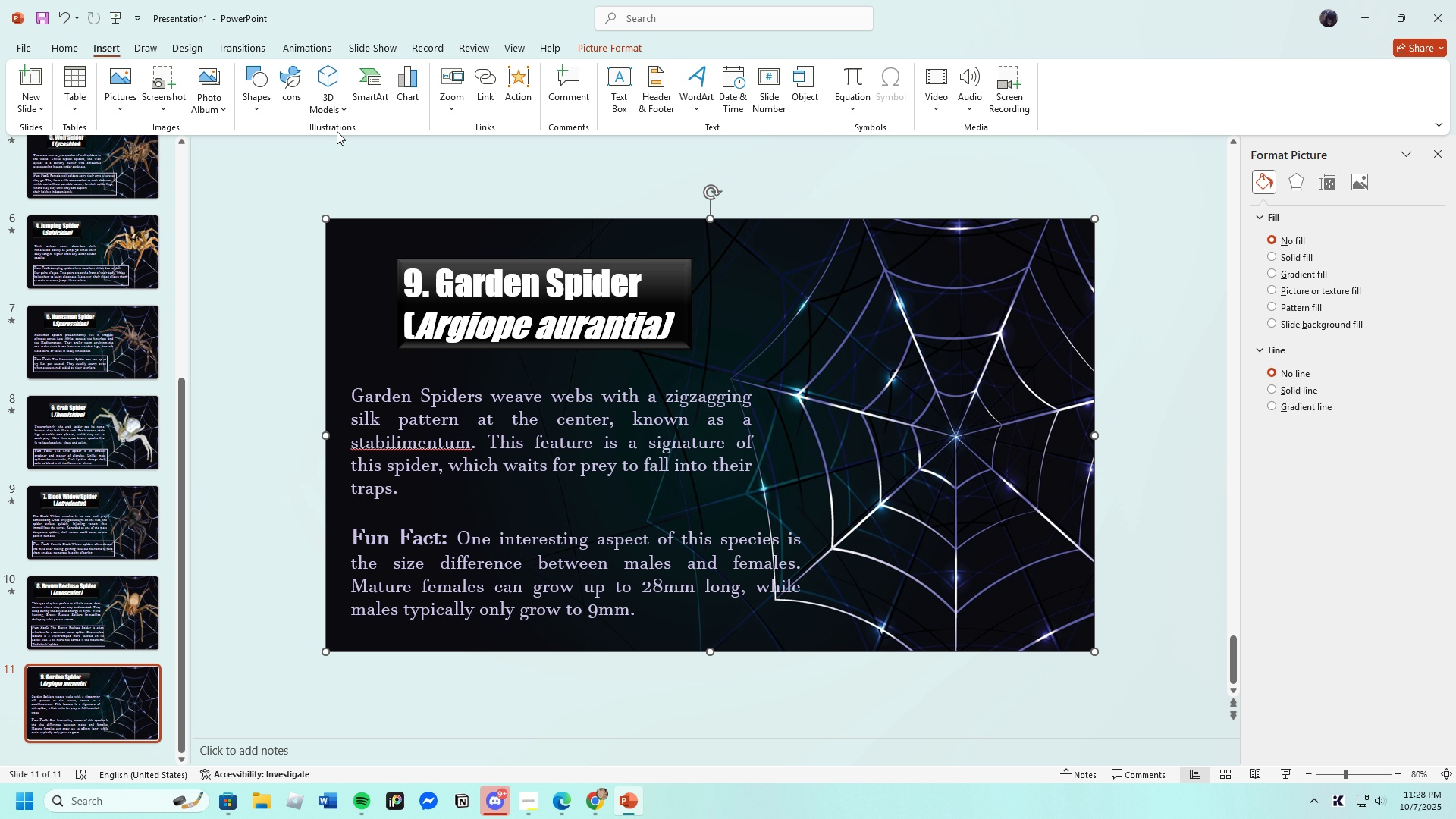 
left_click([611, 83])
 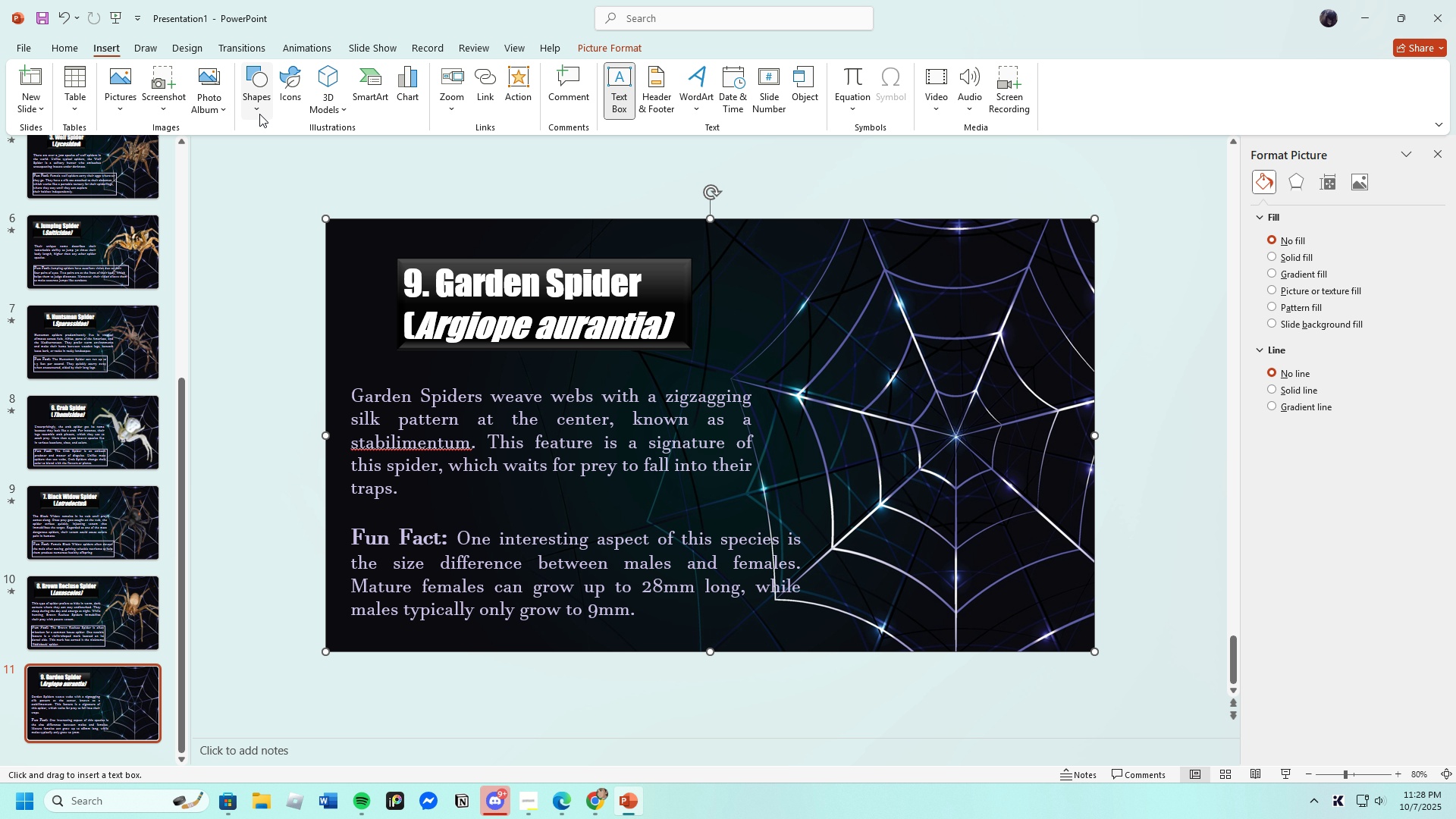 
left_click([254, 86])
 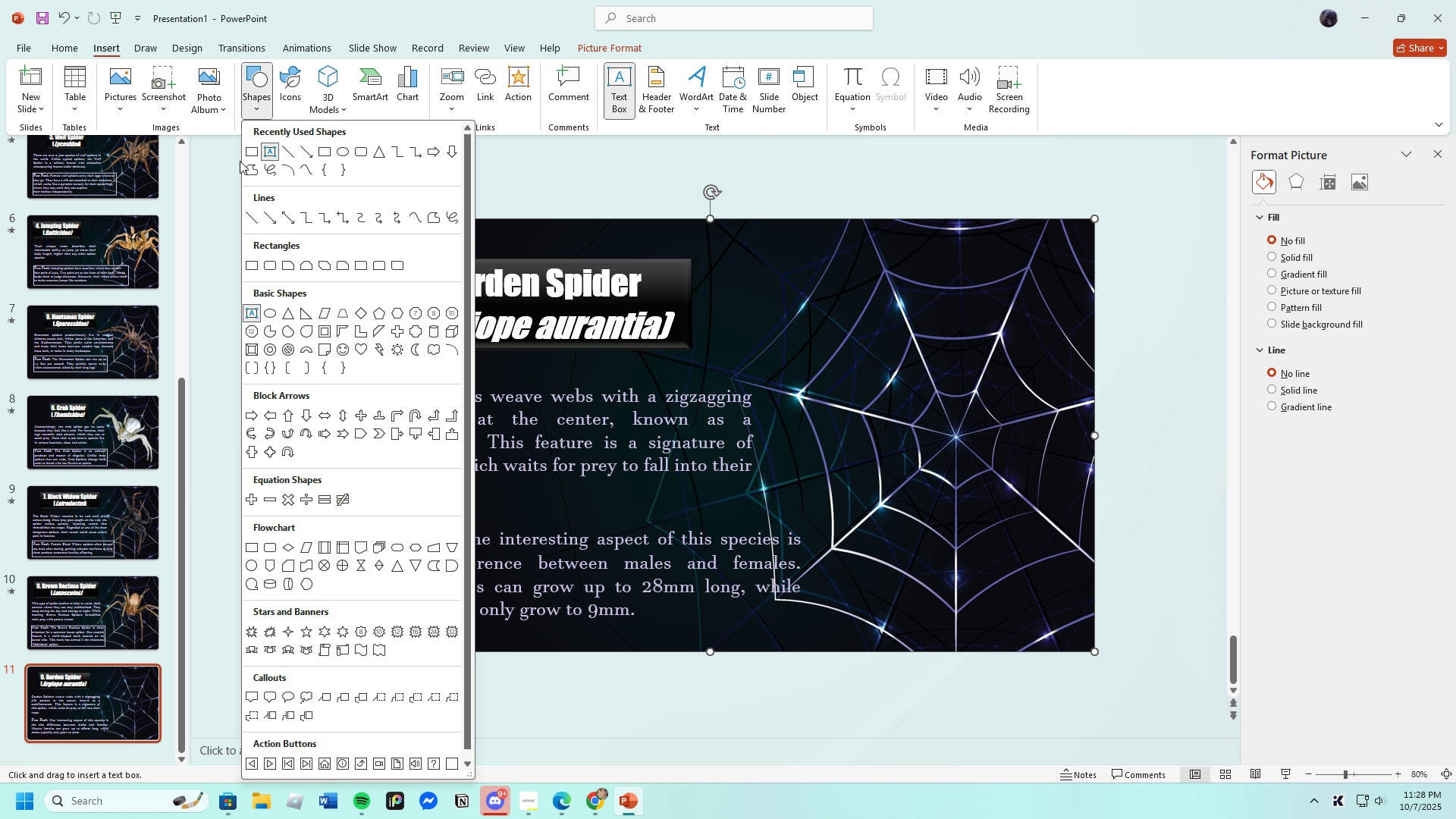 
left_click([249, 148])